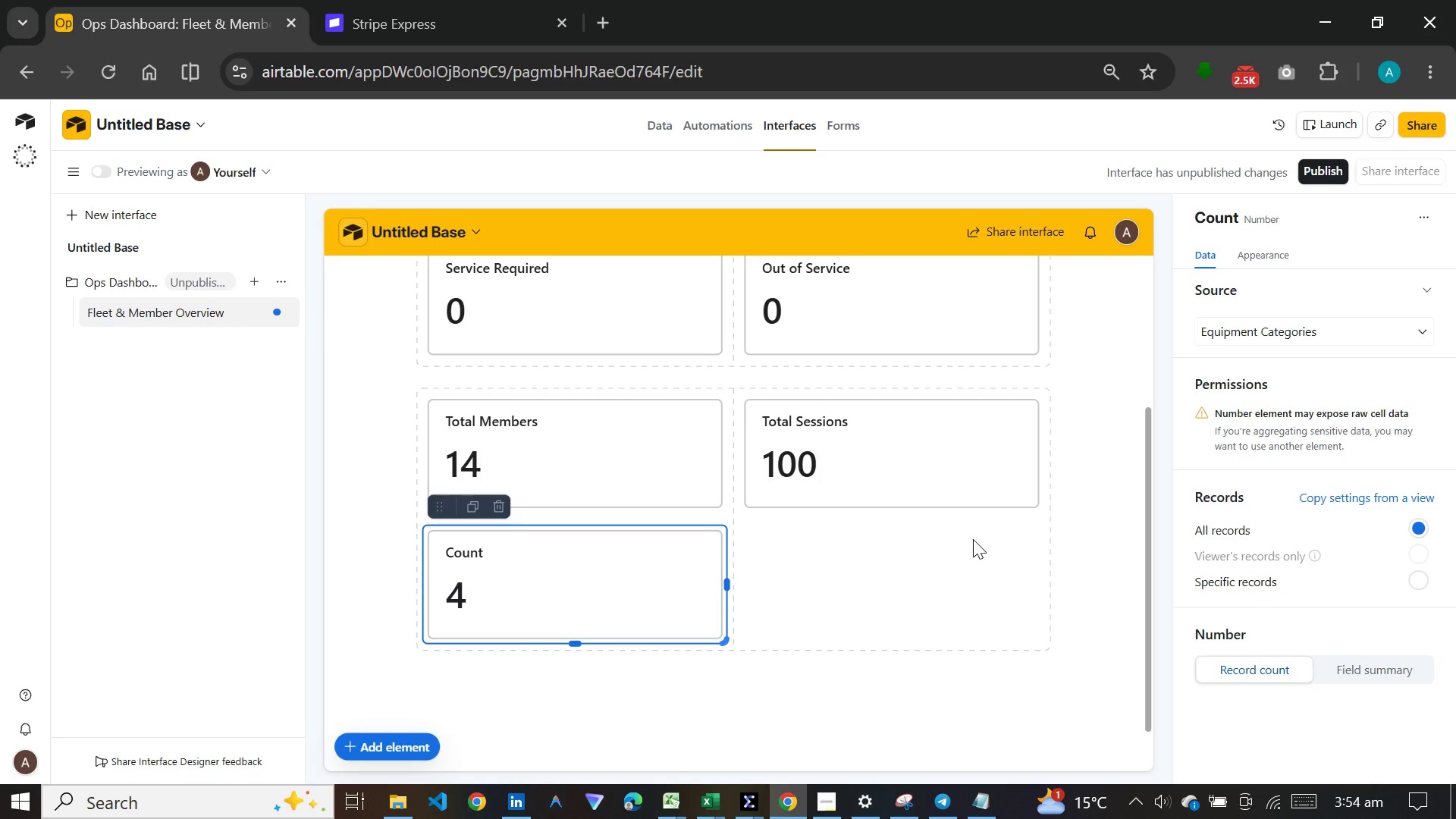 
scroll: coordinate [973, 539], scroll_direction: up, amount: 8.0
 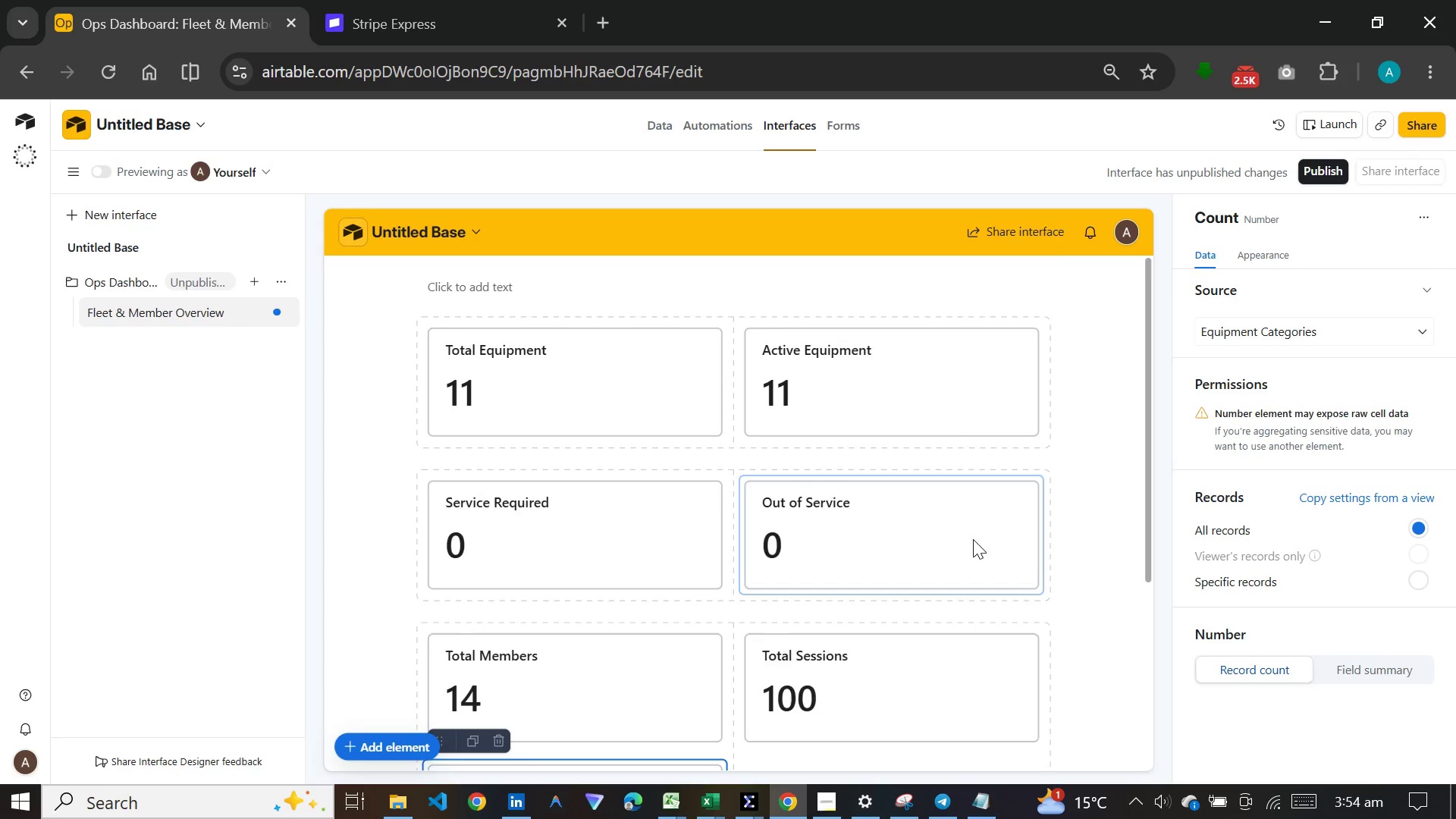 
scroll: coordinate [978, 539], scroll_direction: down, amount: 9.0
 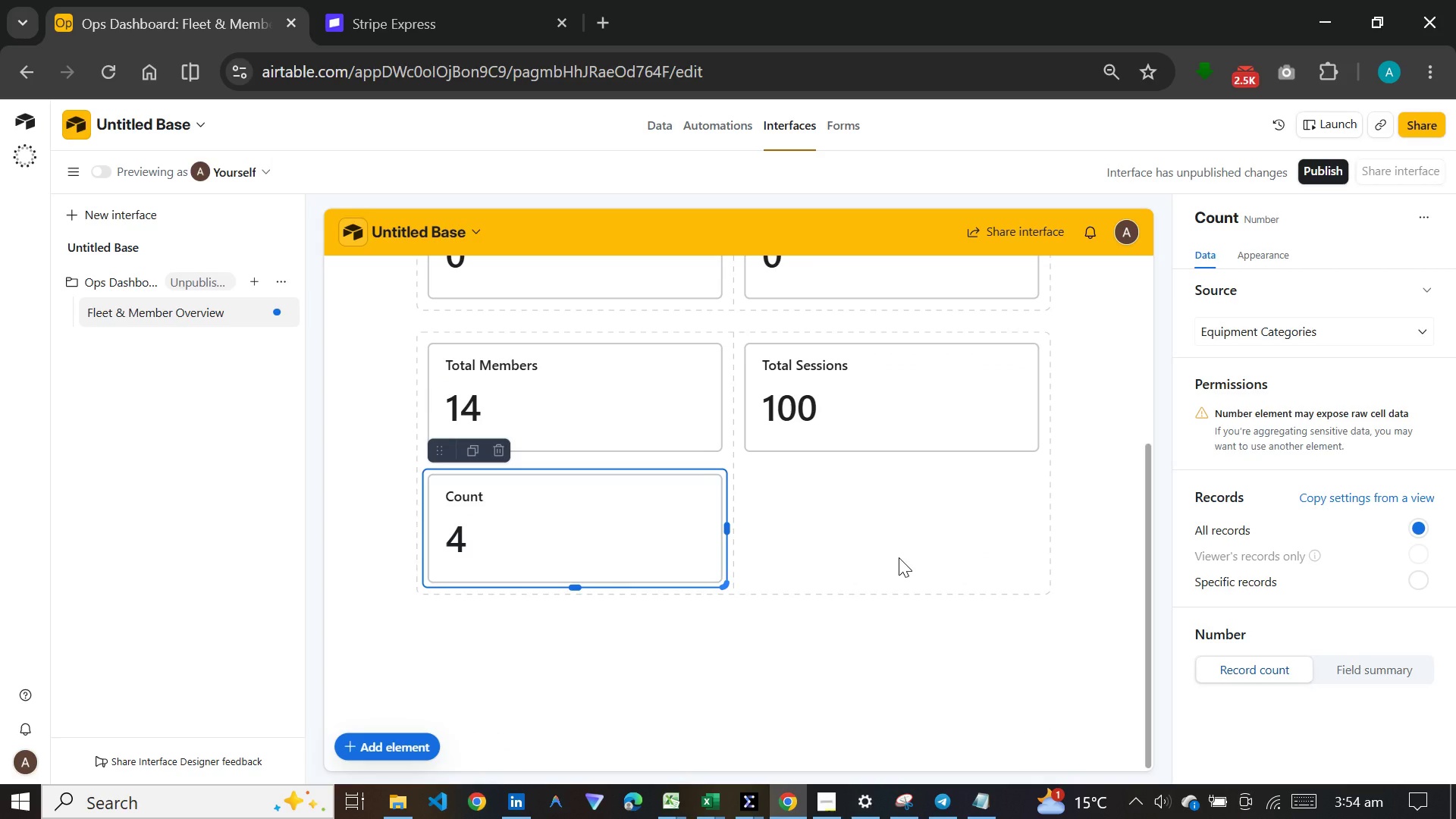 
wait(7.8)
 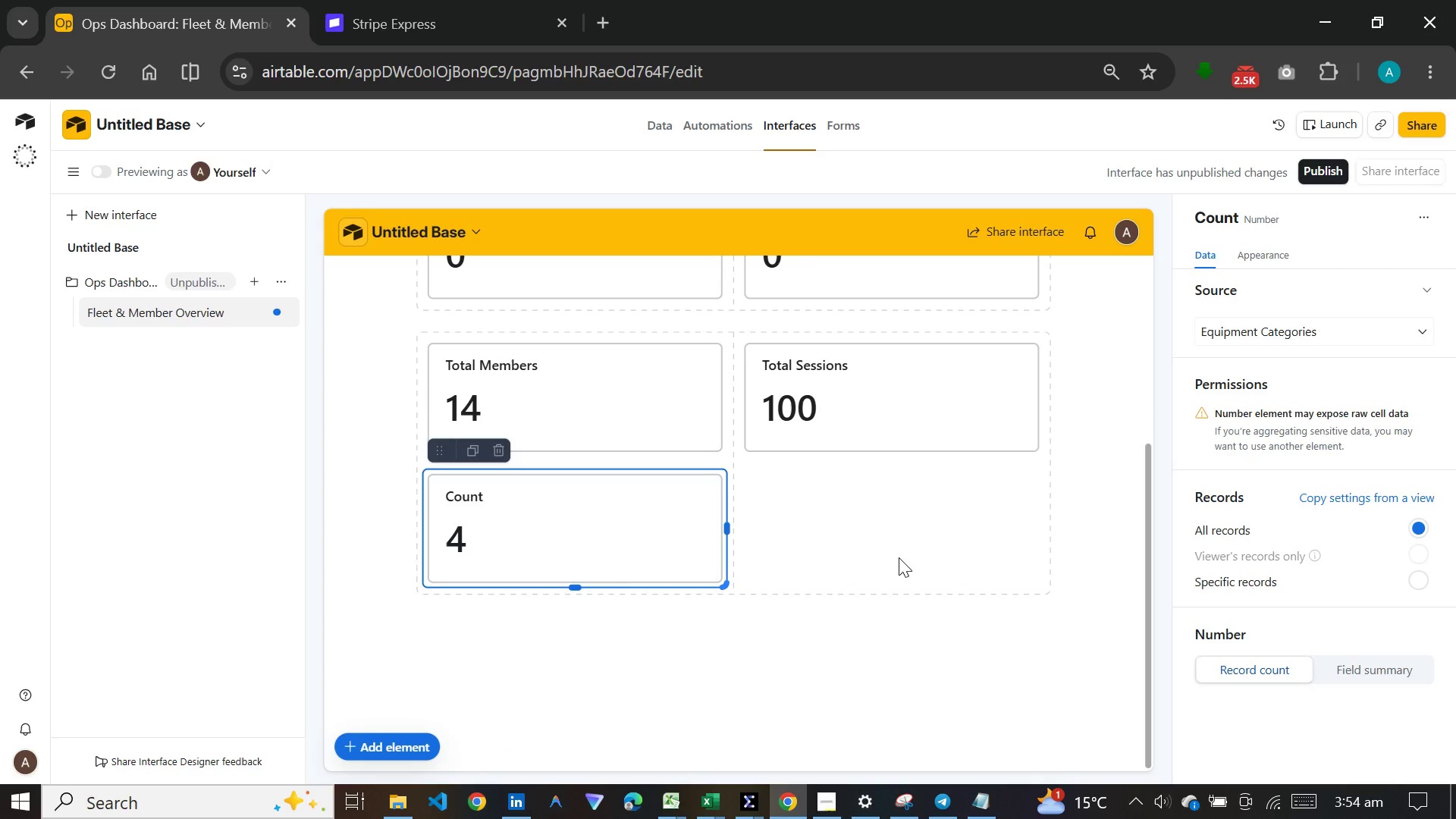 
left_click([1296, 209])
 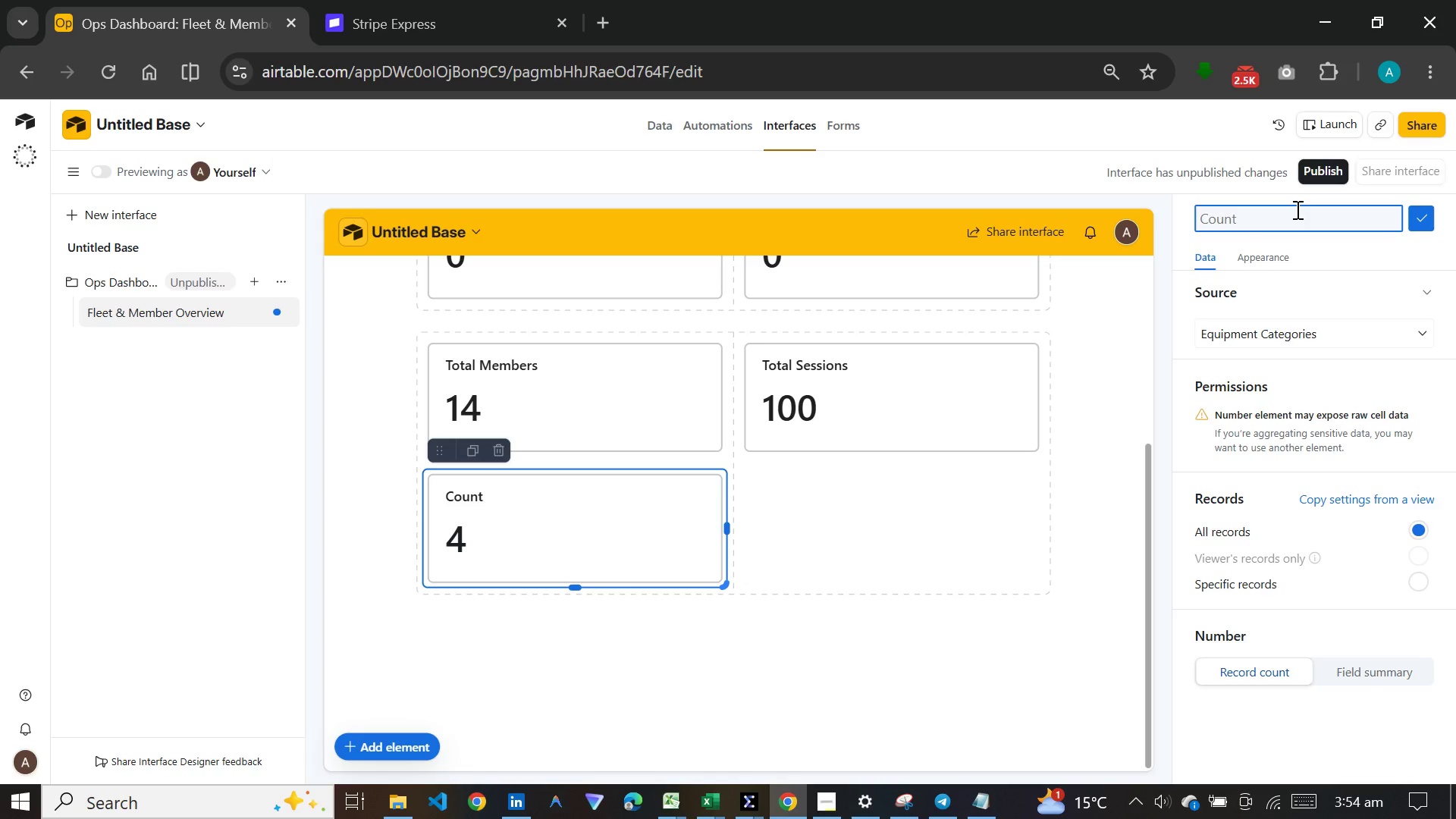 
type(Fleet Health %)
 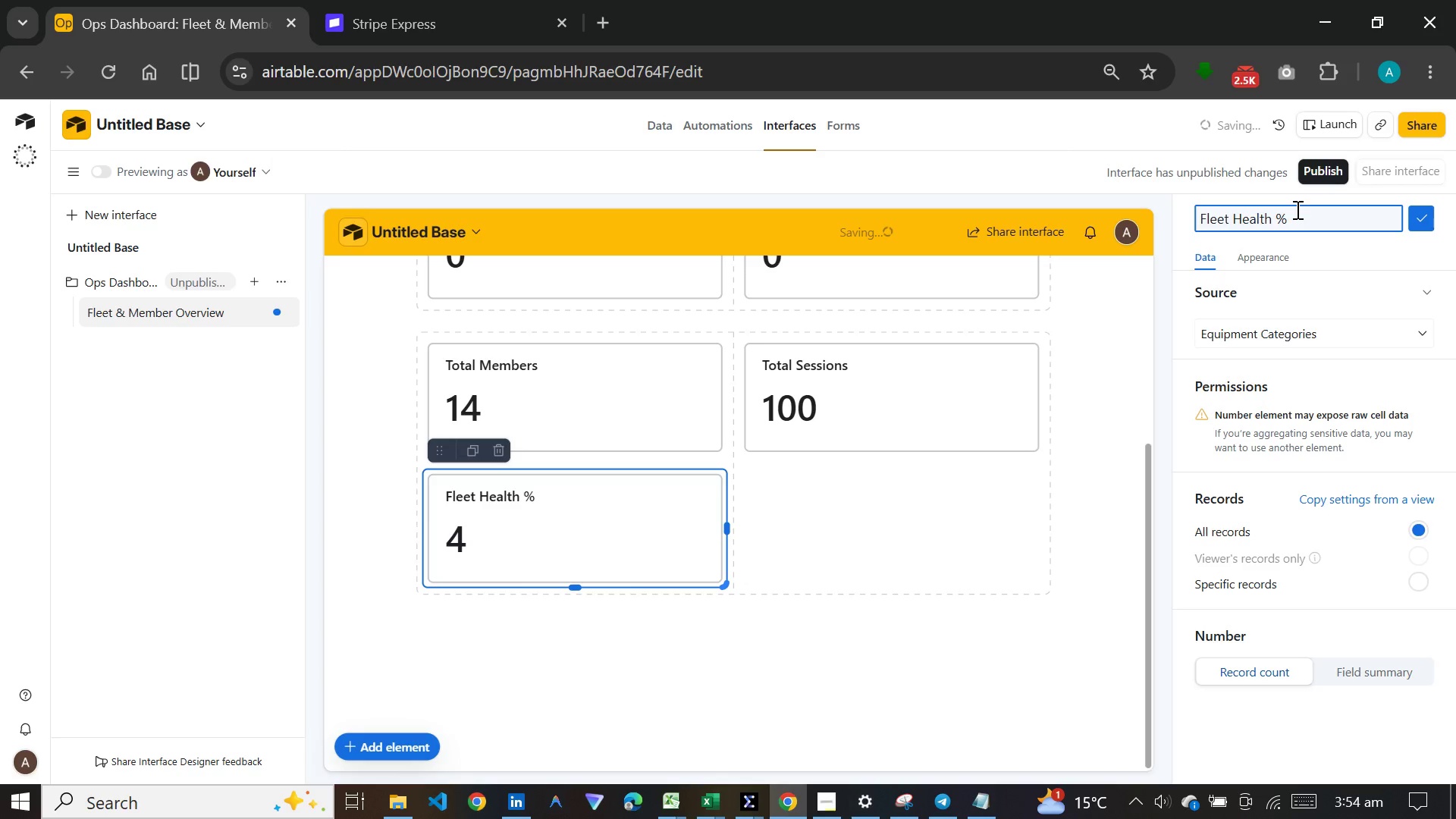 
key(Enter)
 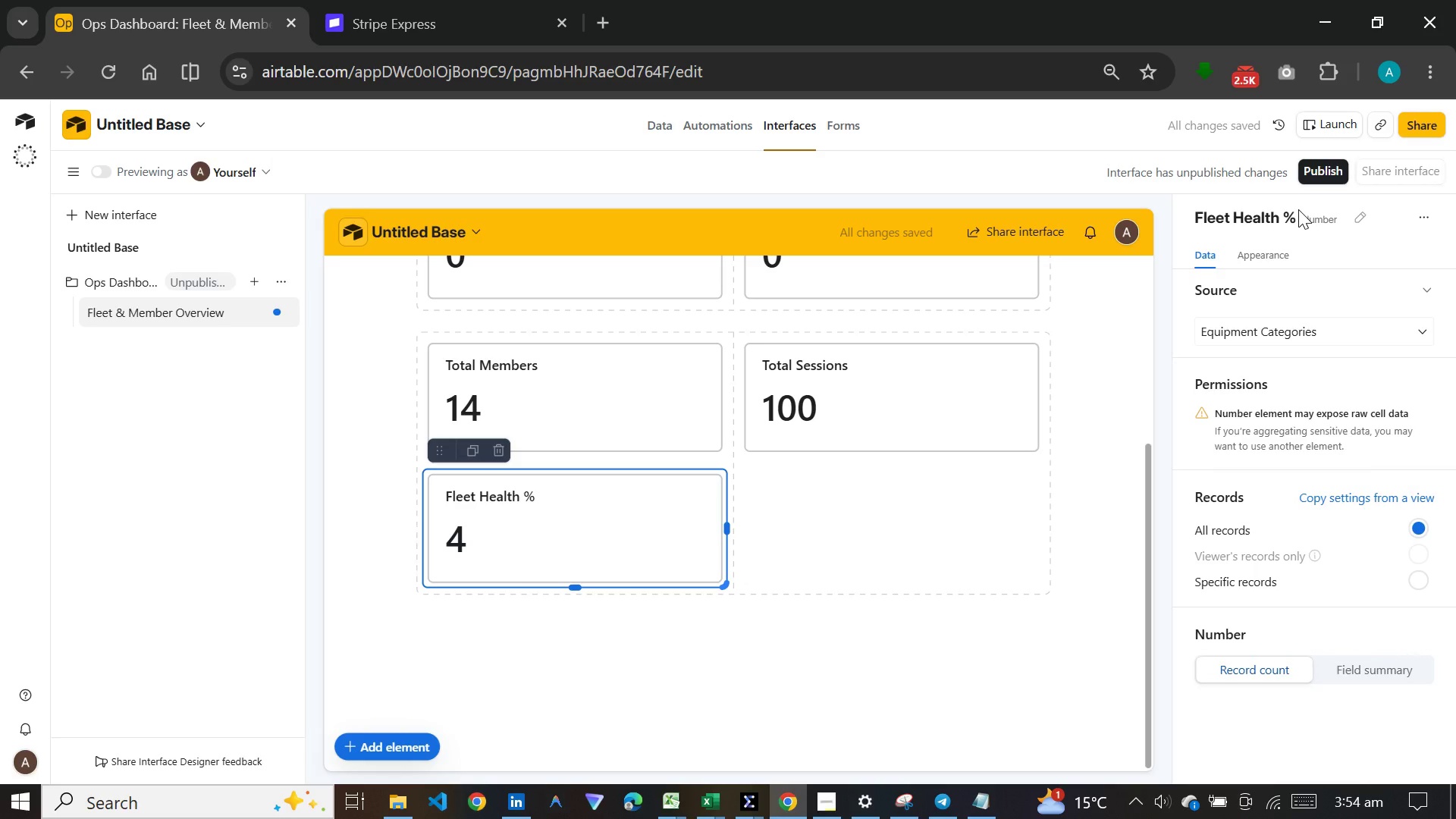 
wait(8.64)
 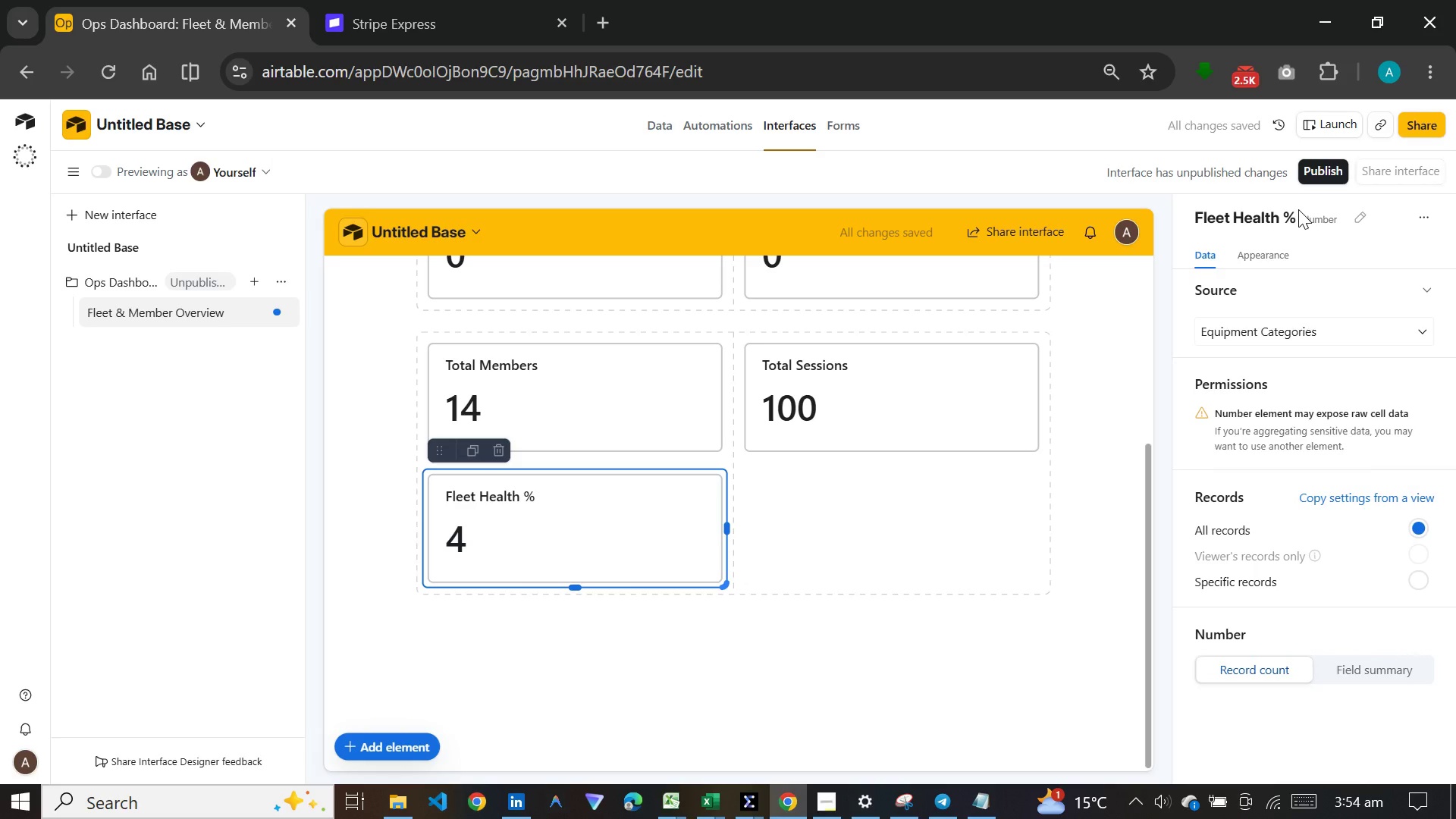 
left_click([671, 123])
 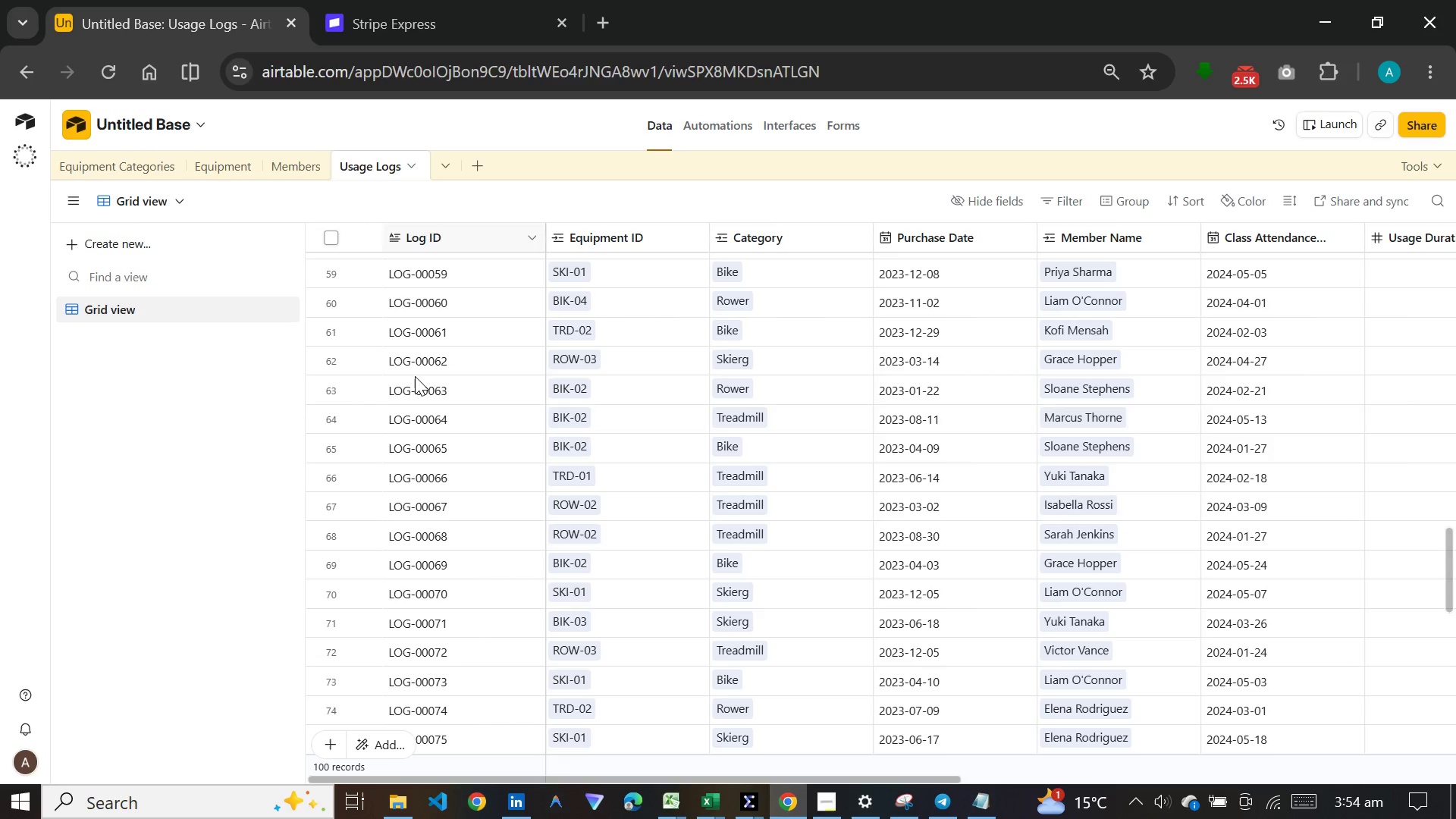 
wait(6.58)
 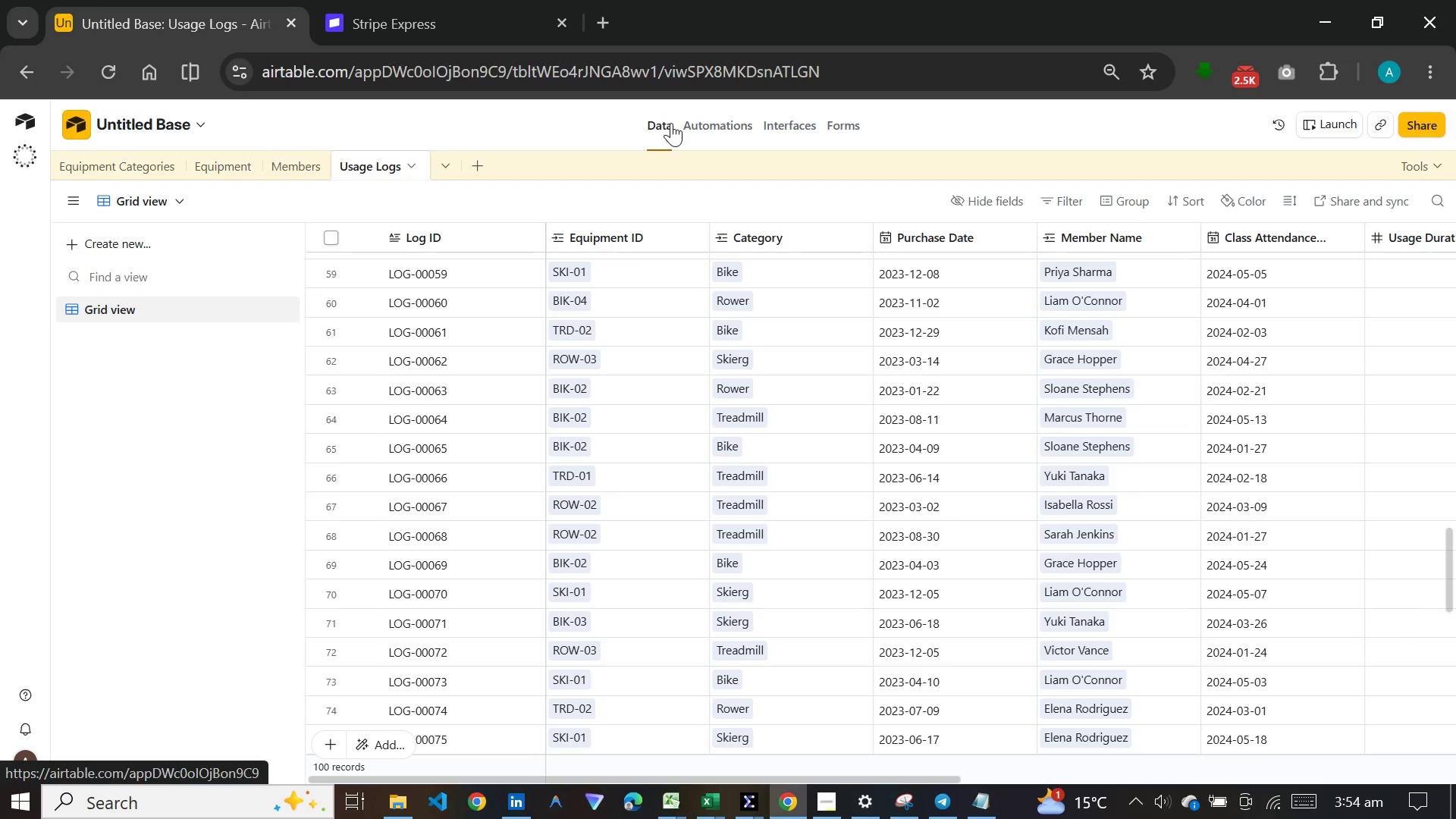 
left_click([207, 170])
 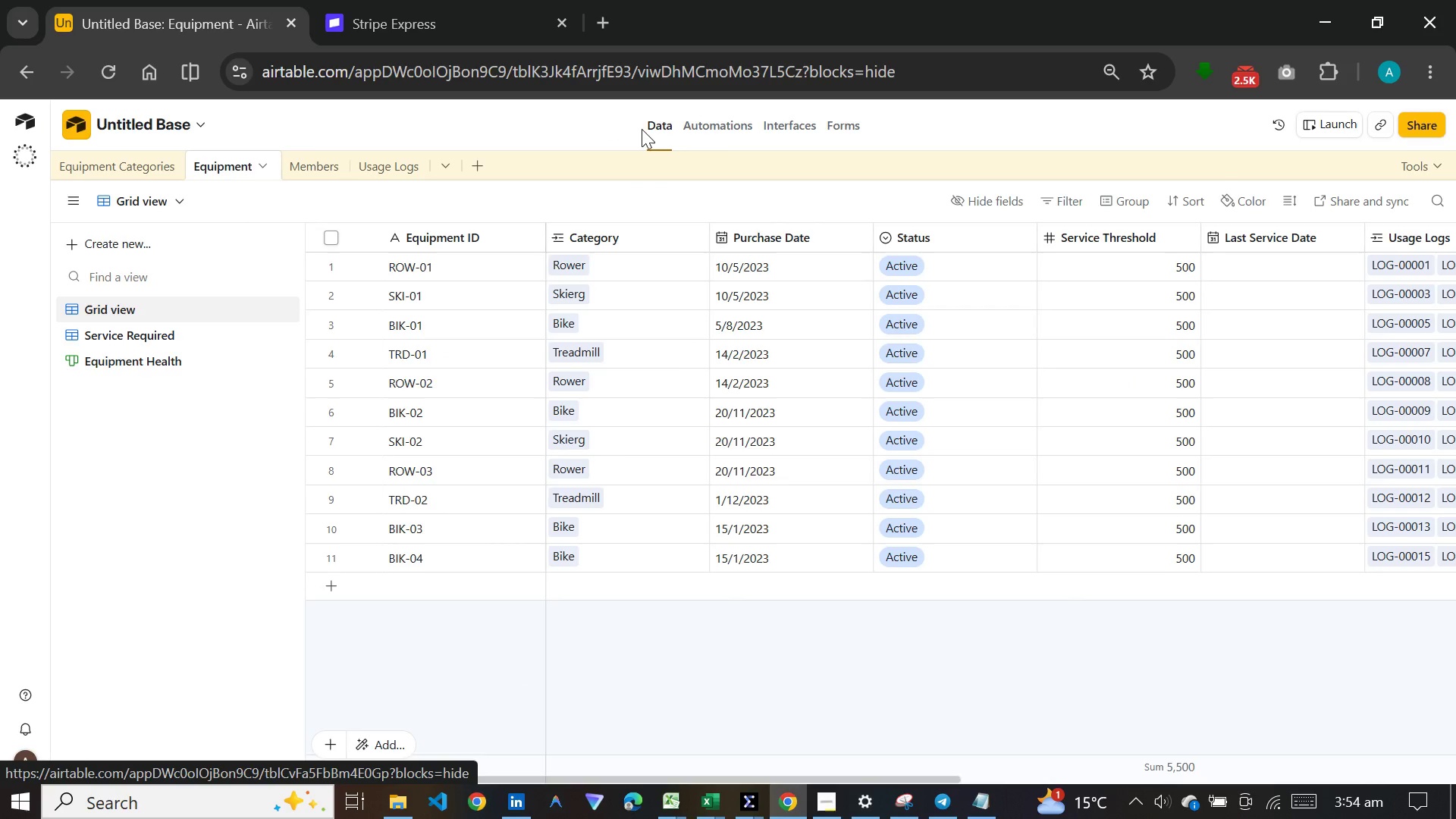 
wait(7.42)
 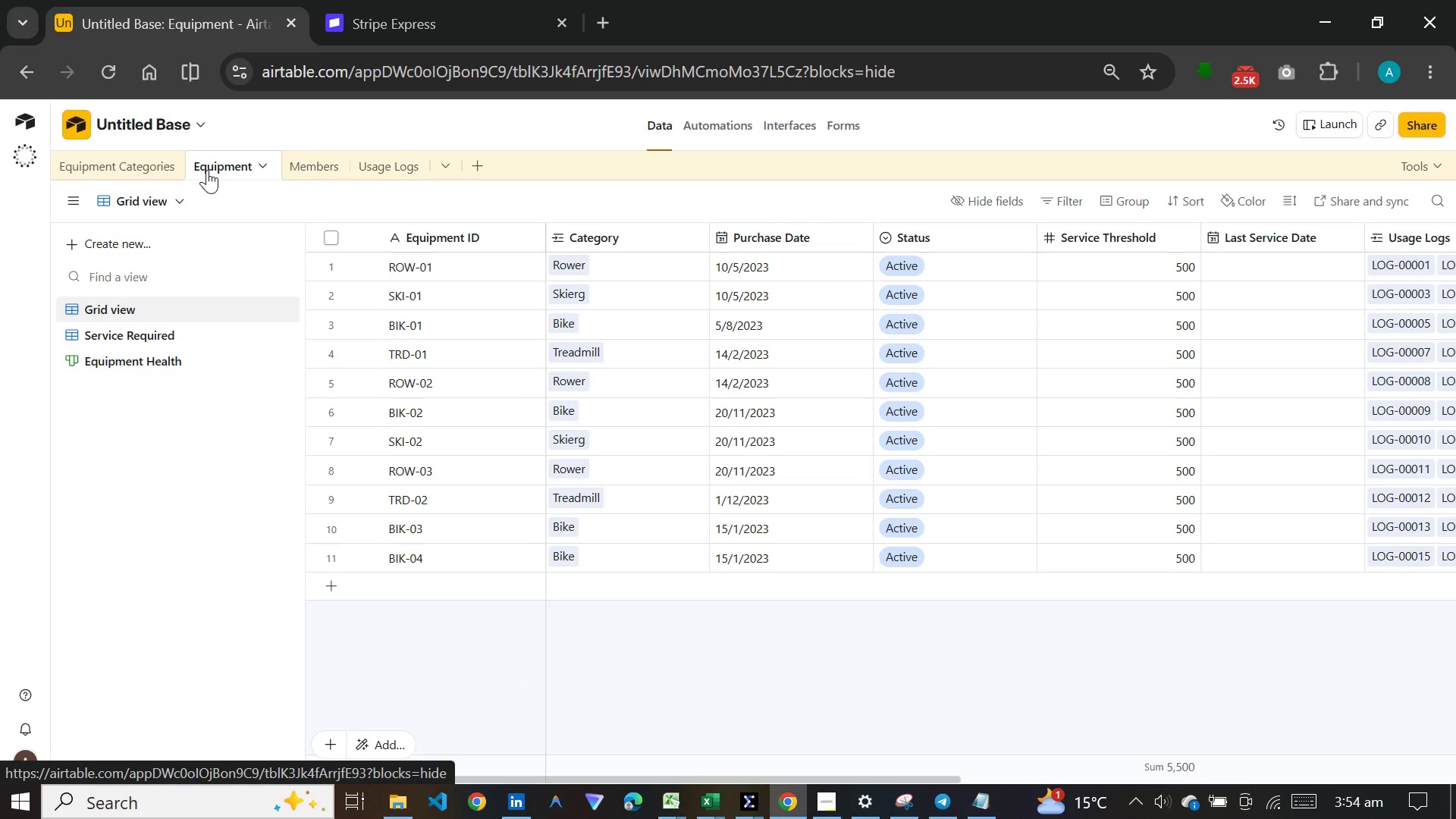 
left_click_drag(start_coordinate=[729, 777], to_coordinate=[1345, 813])
 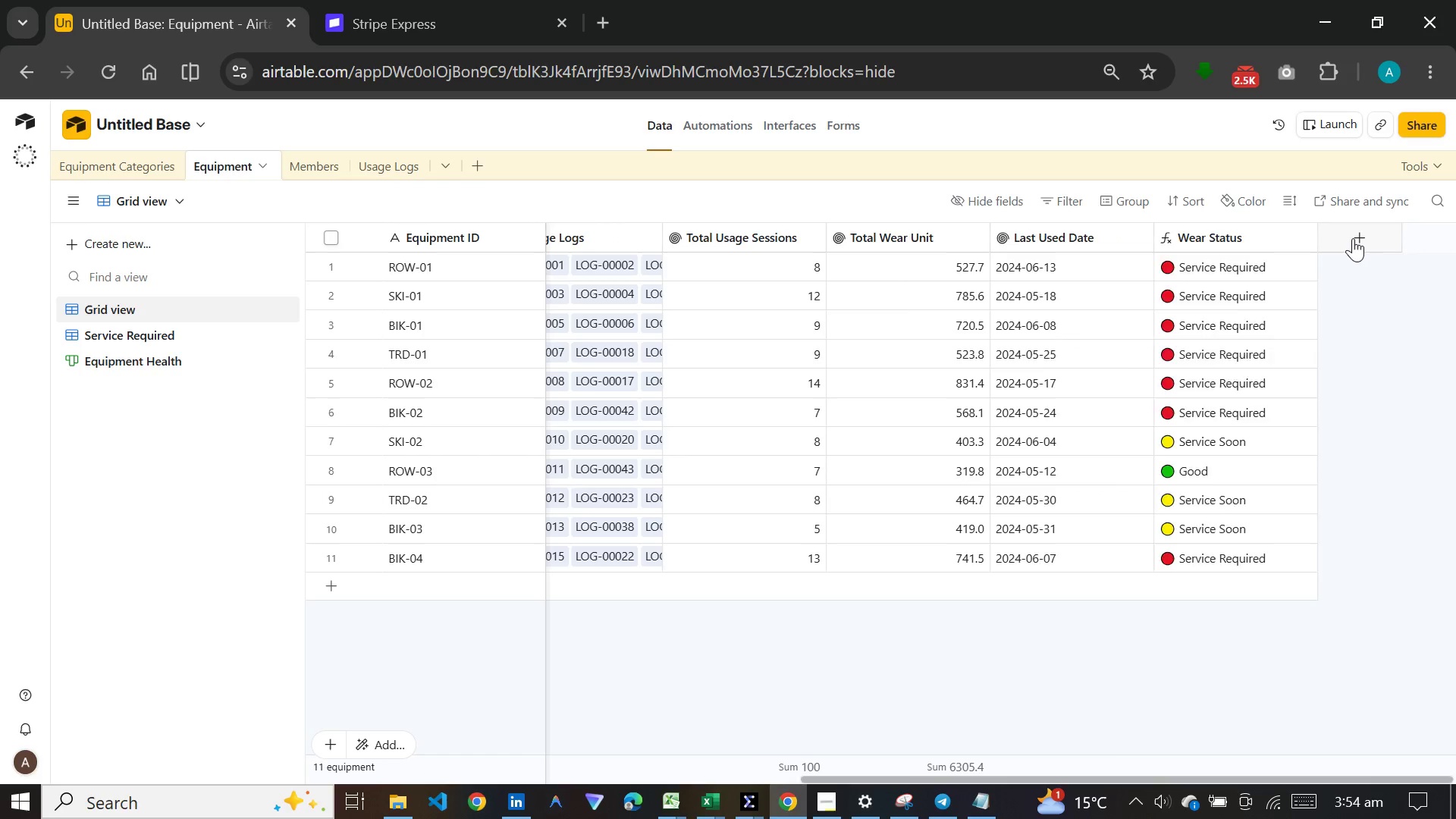 
left_click([1353, 238])
 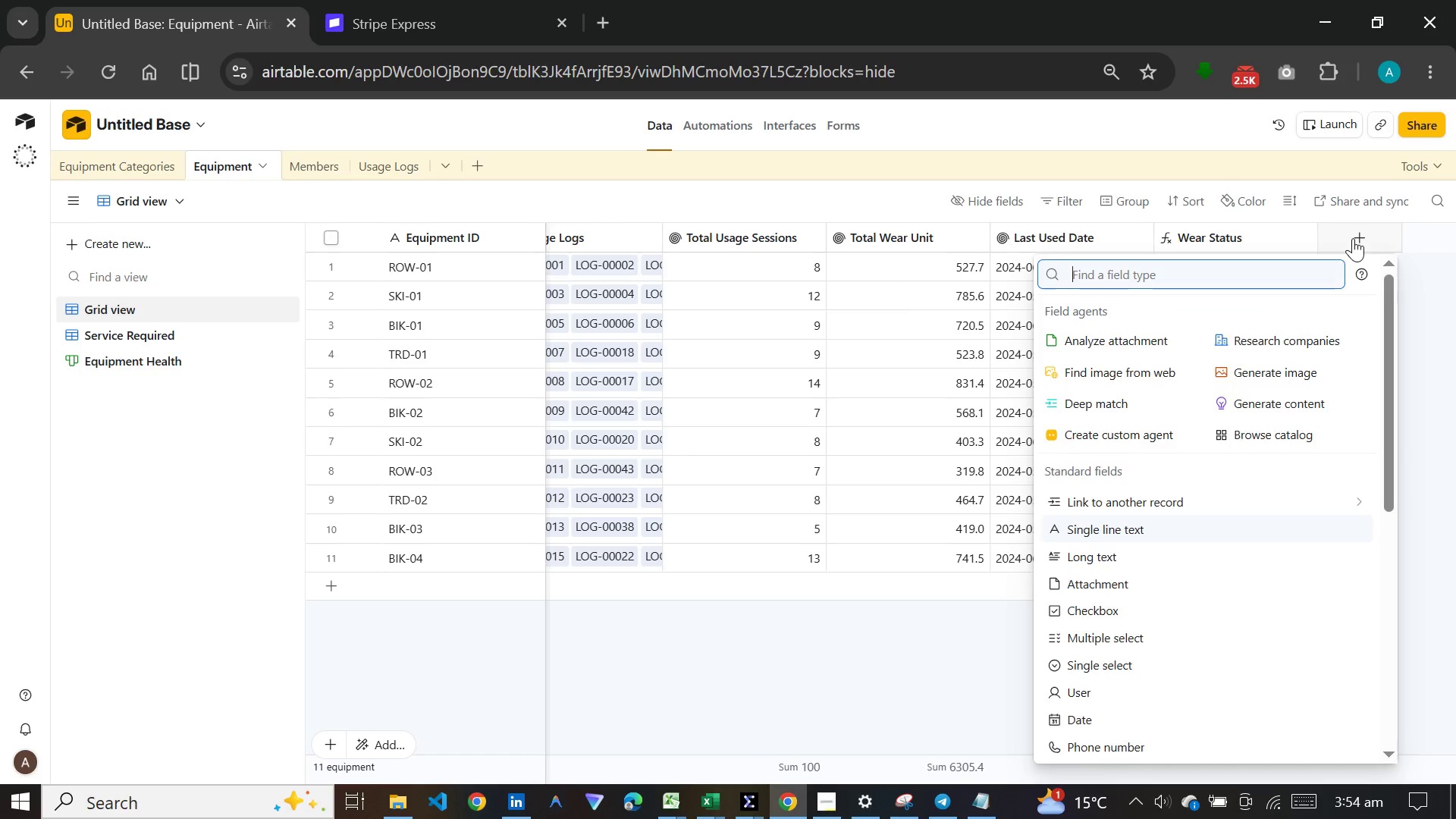 
type(for)
 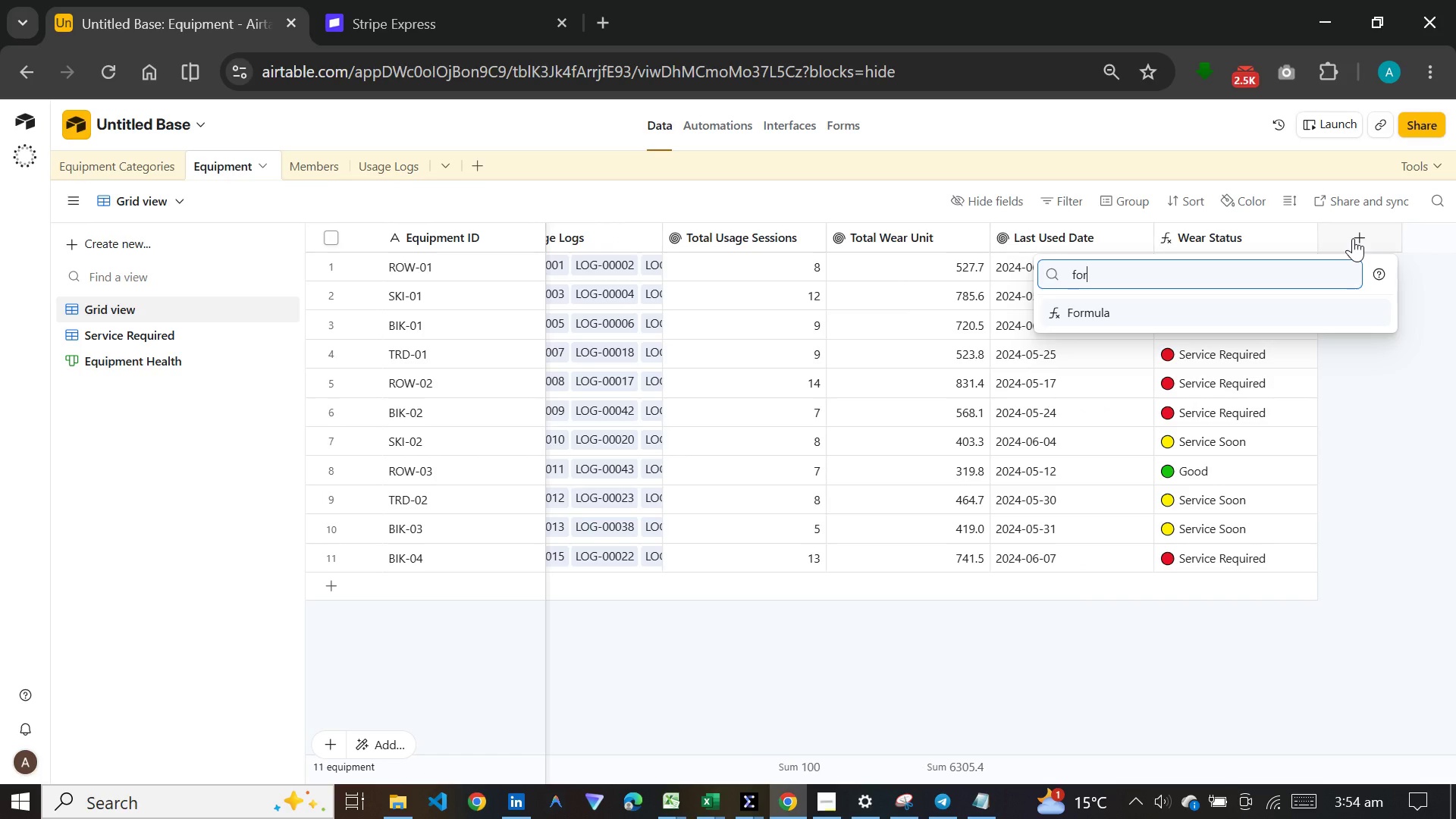 
wait(6.0)
 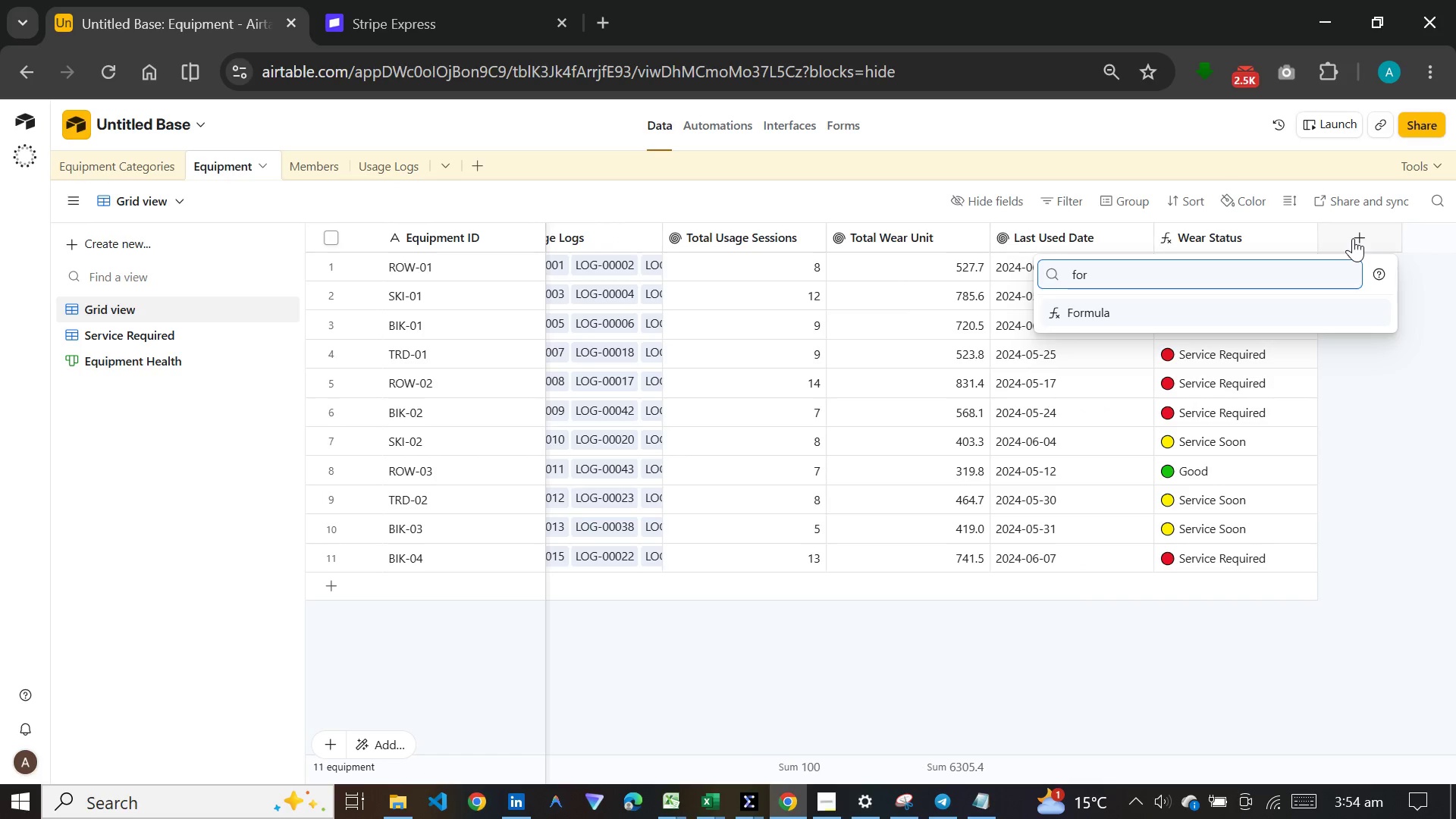 
key(Enter)
 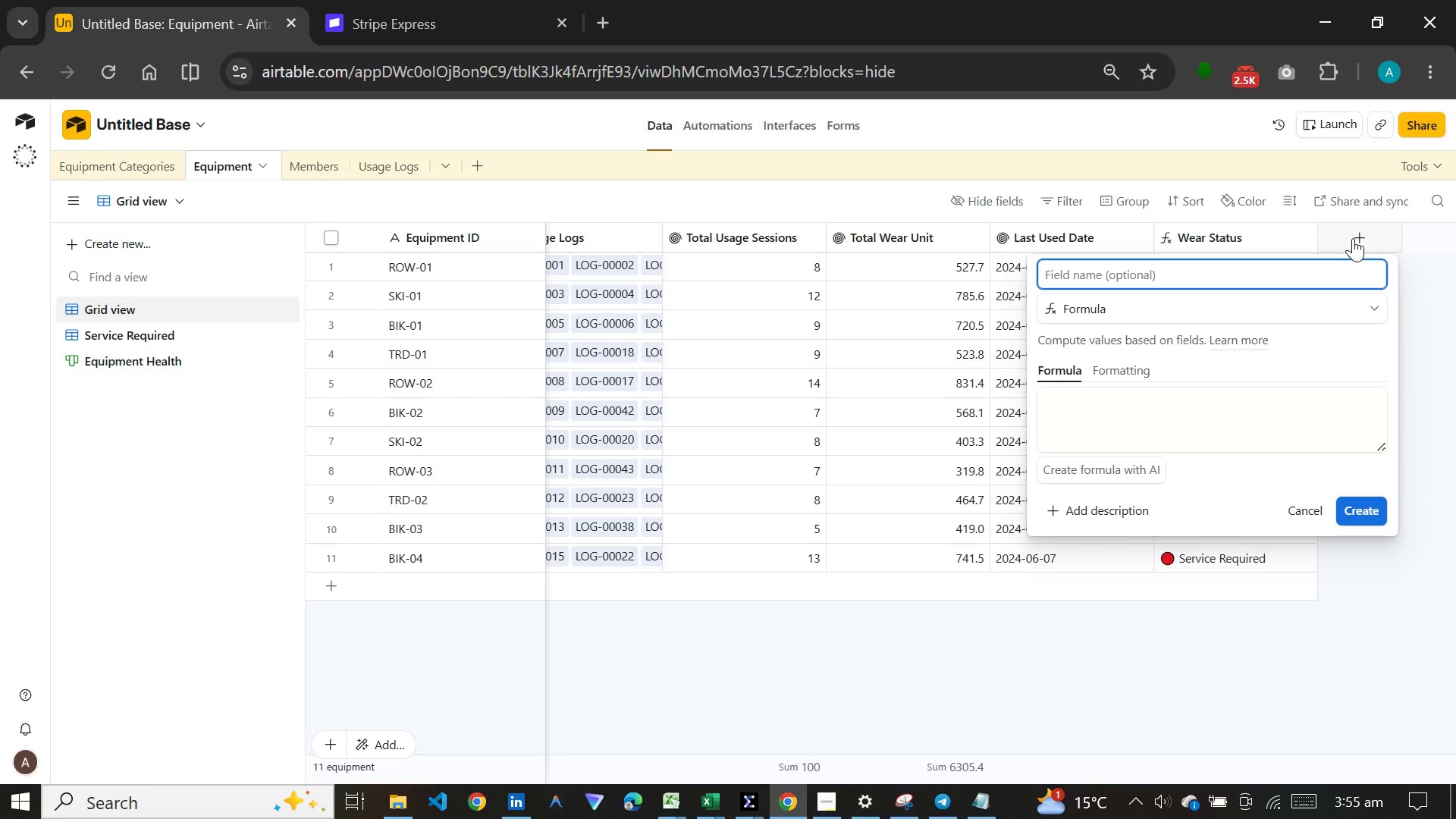 
type(Health Score)
 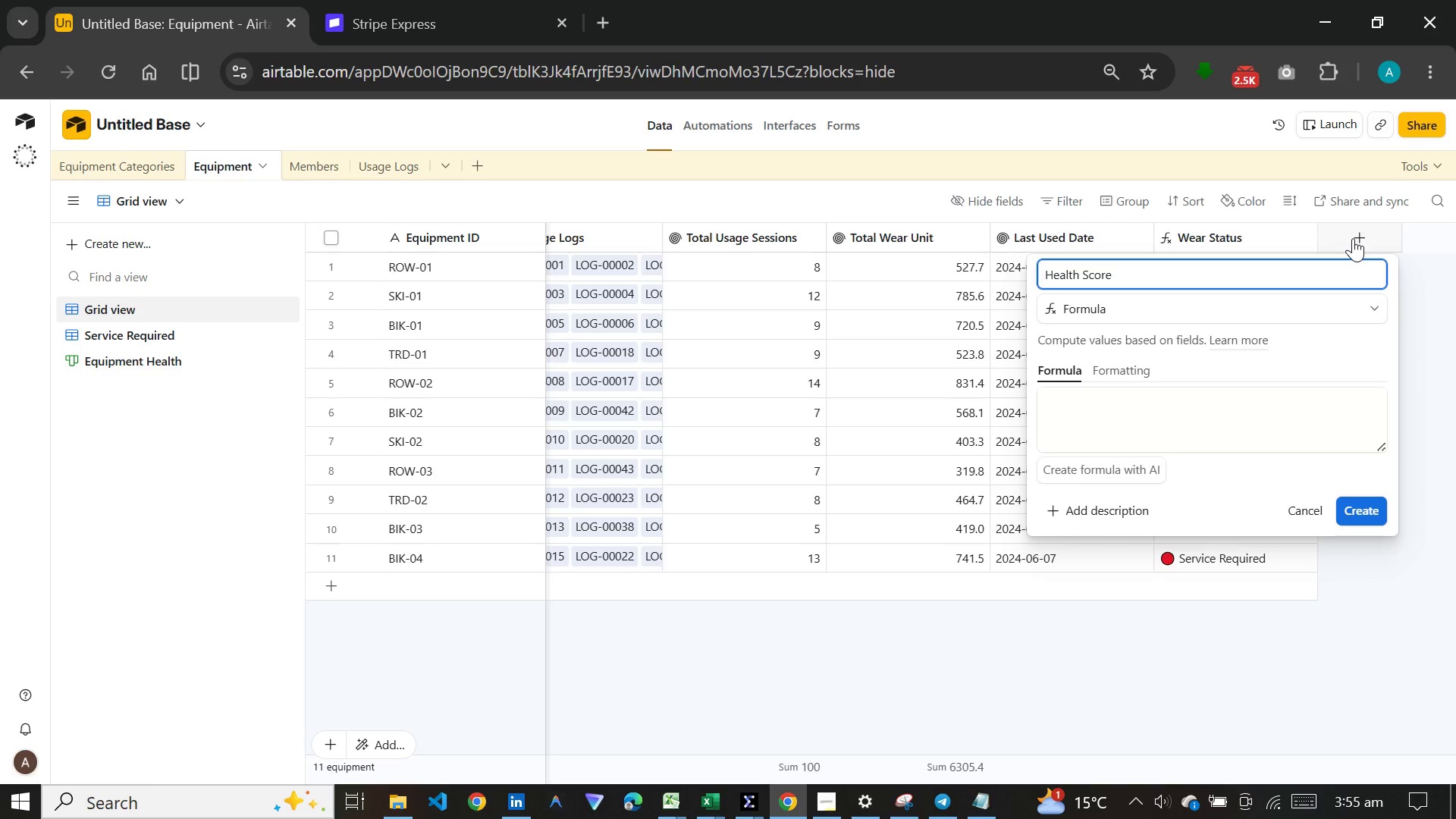 
key(Enter)
 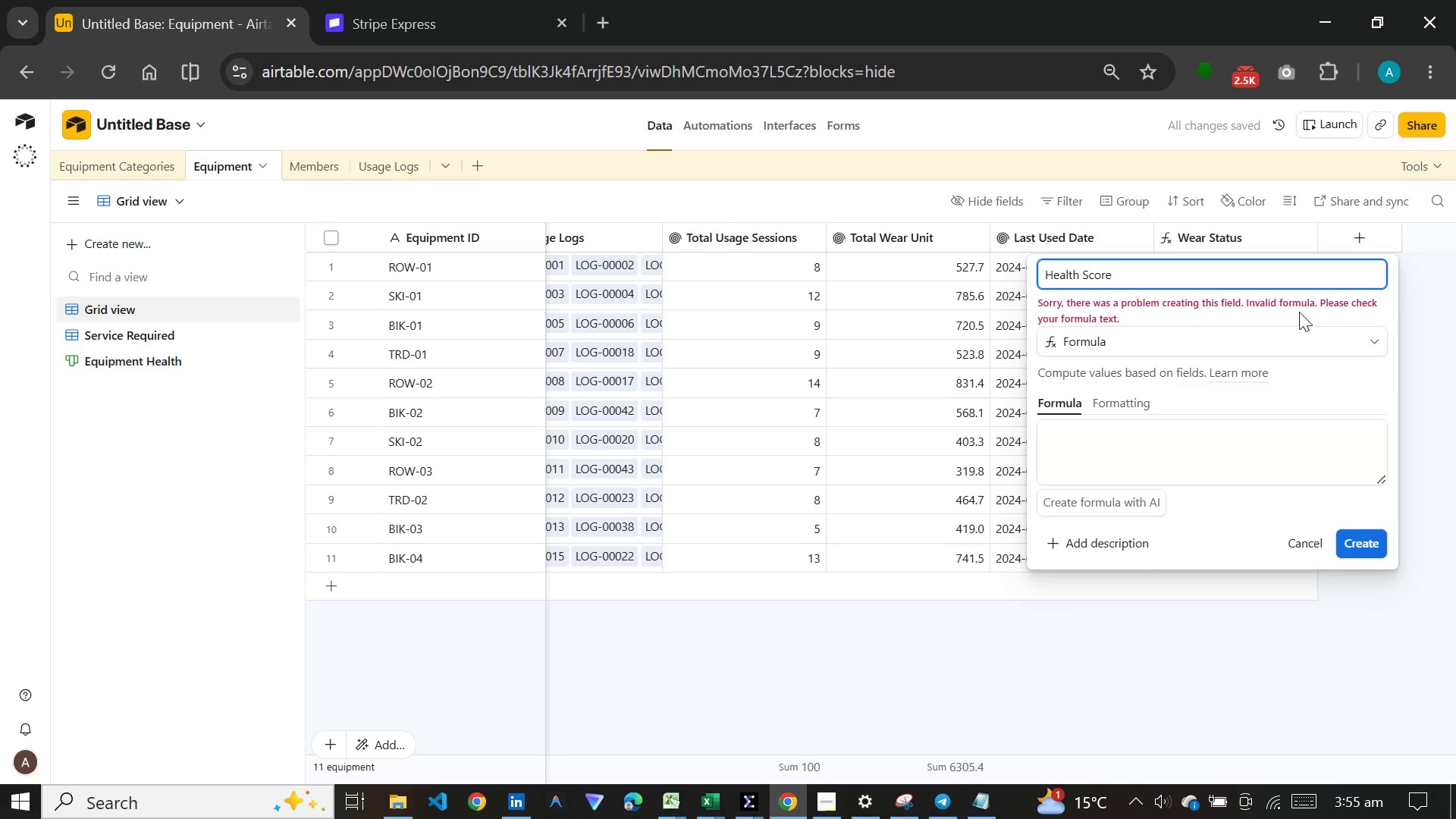 
wait(5.98)
 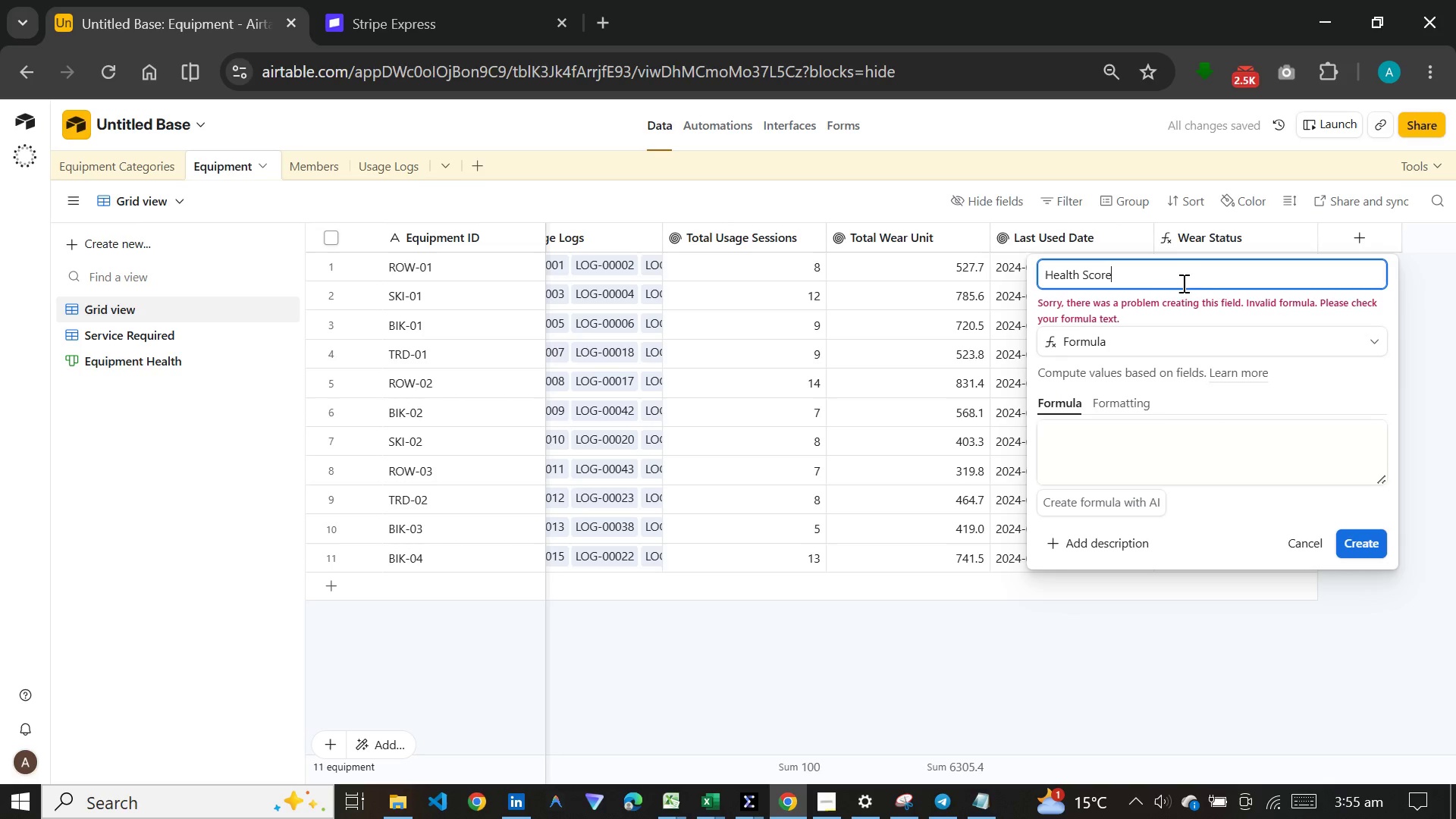 
left_click([1127, 446])
 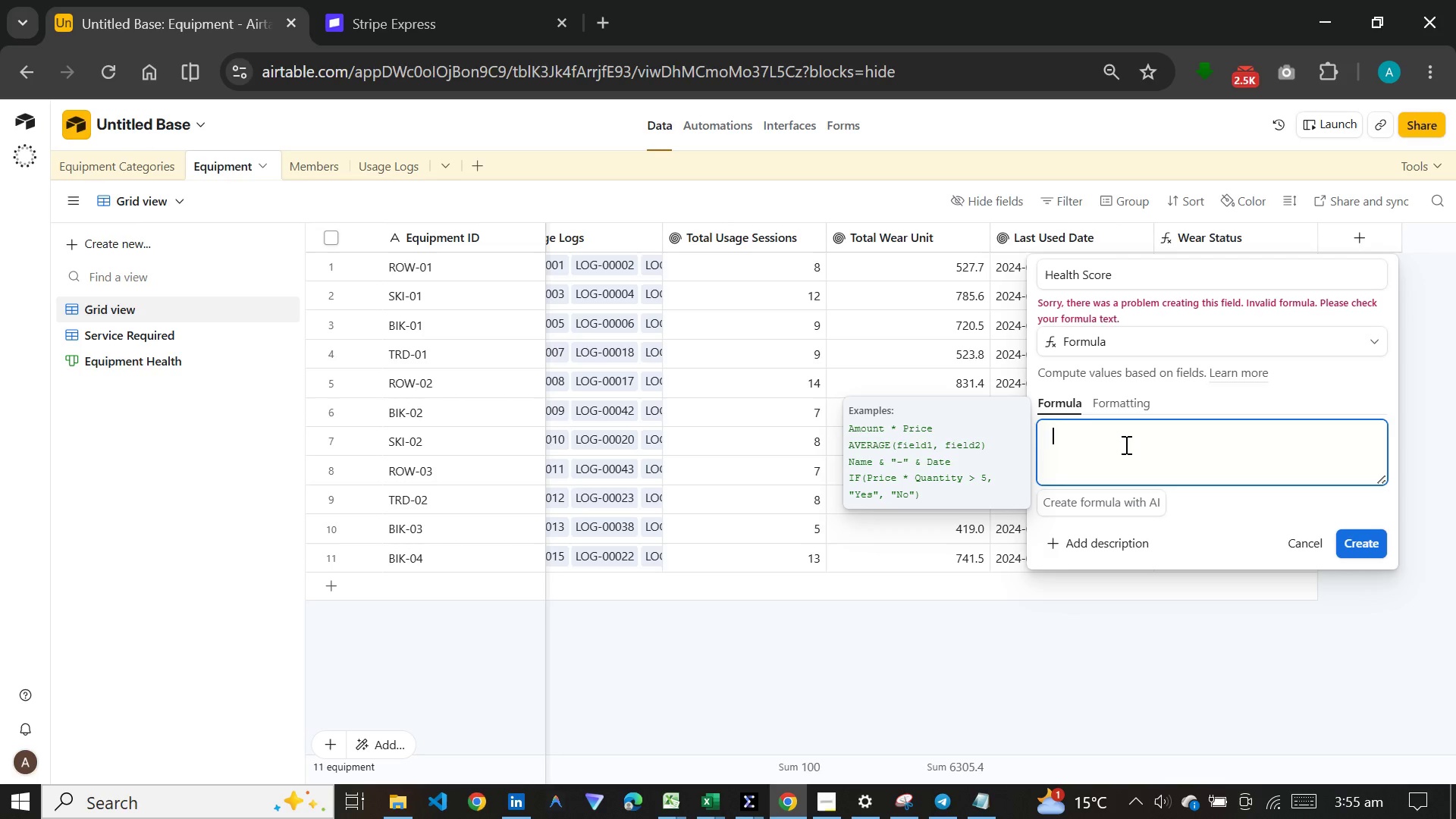 
wait(24.7)
 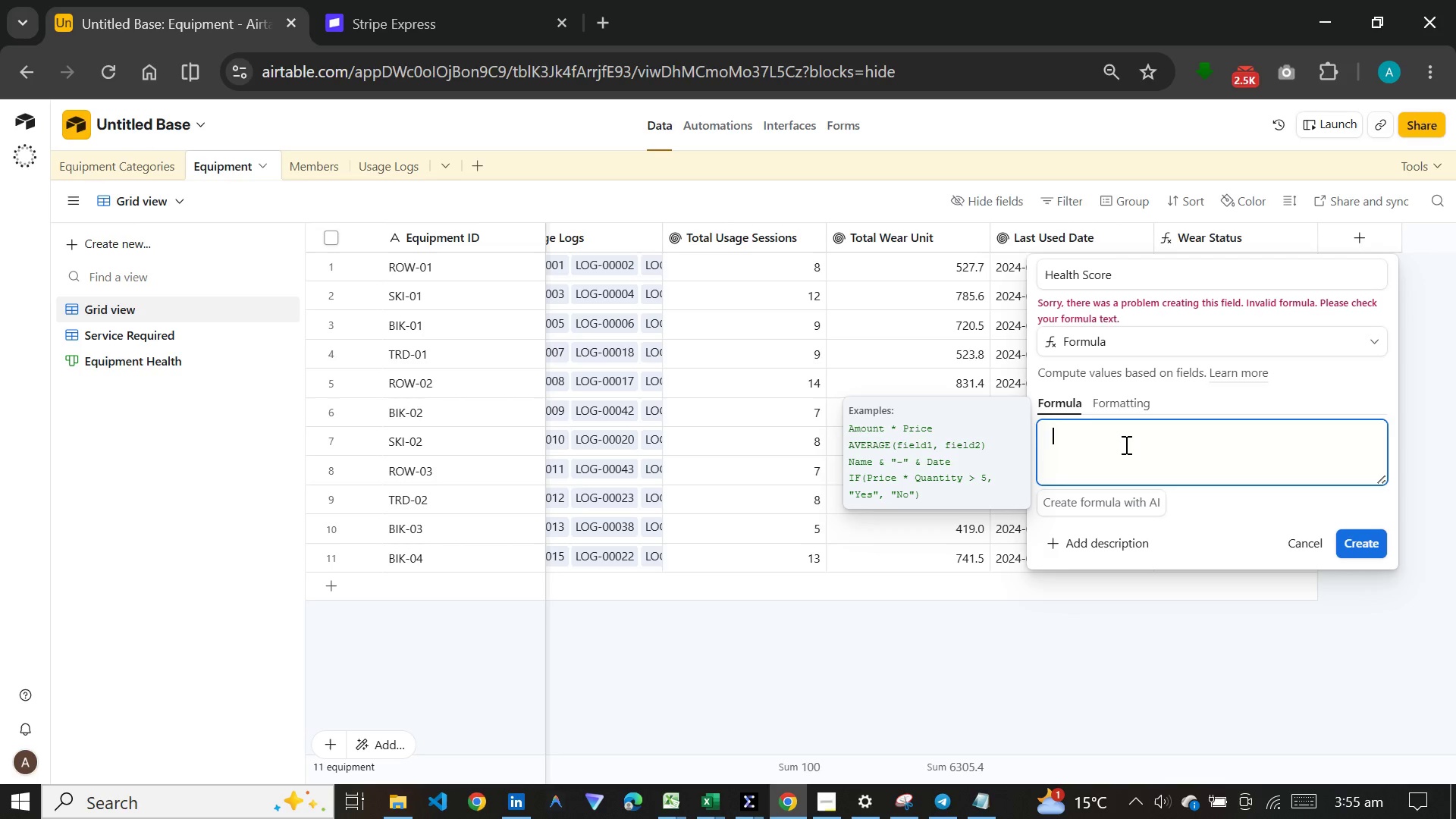 
left_click([957, 811])
 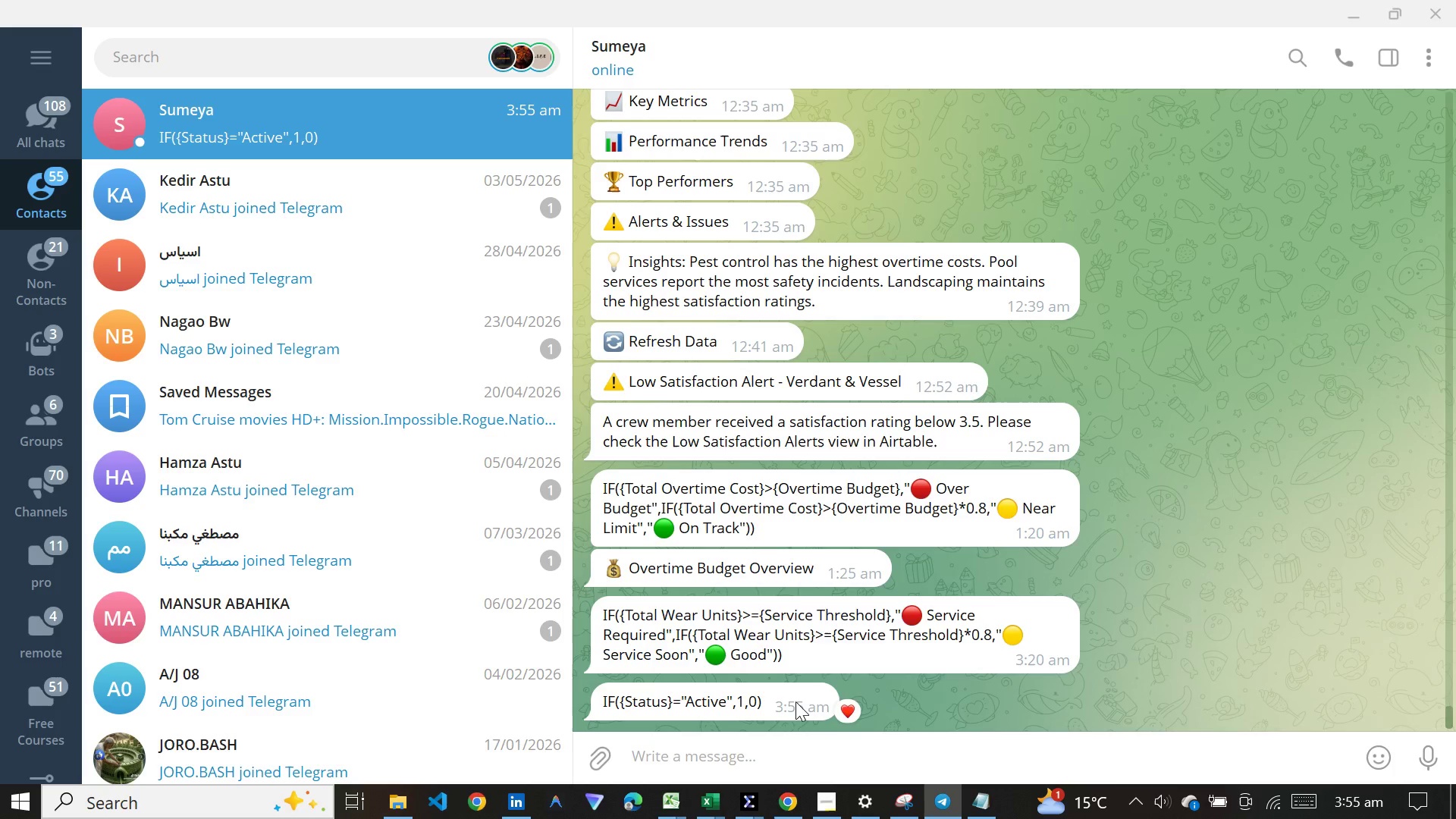 
right_click([795, 701])
 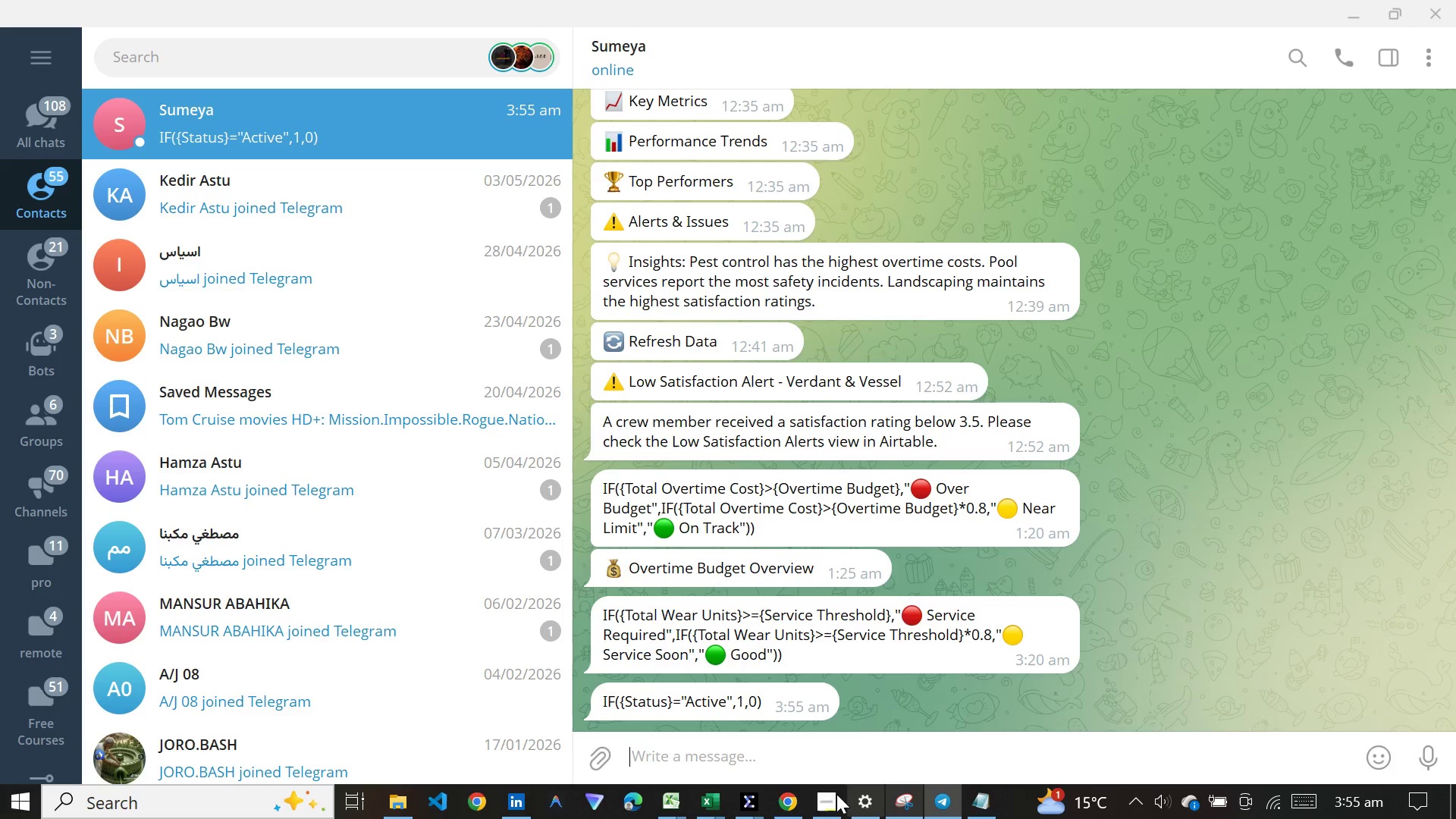 
left_click([824, 797])